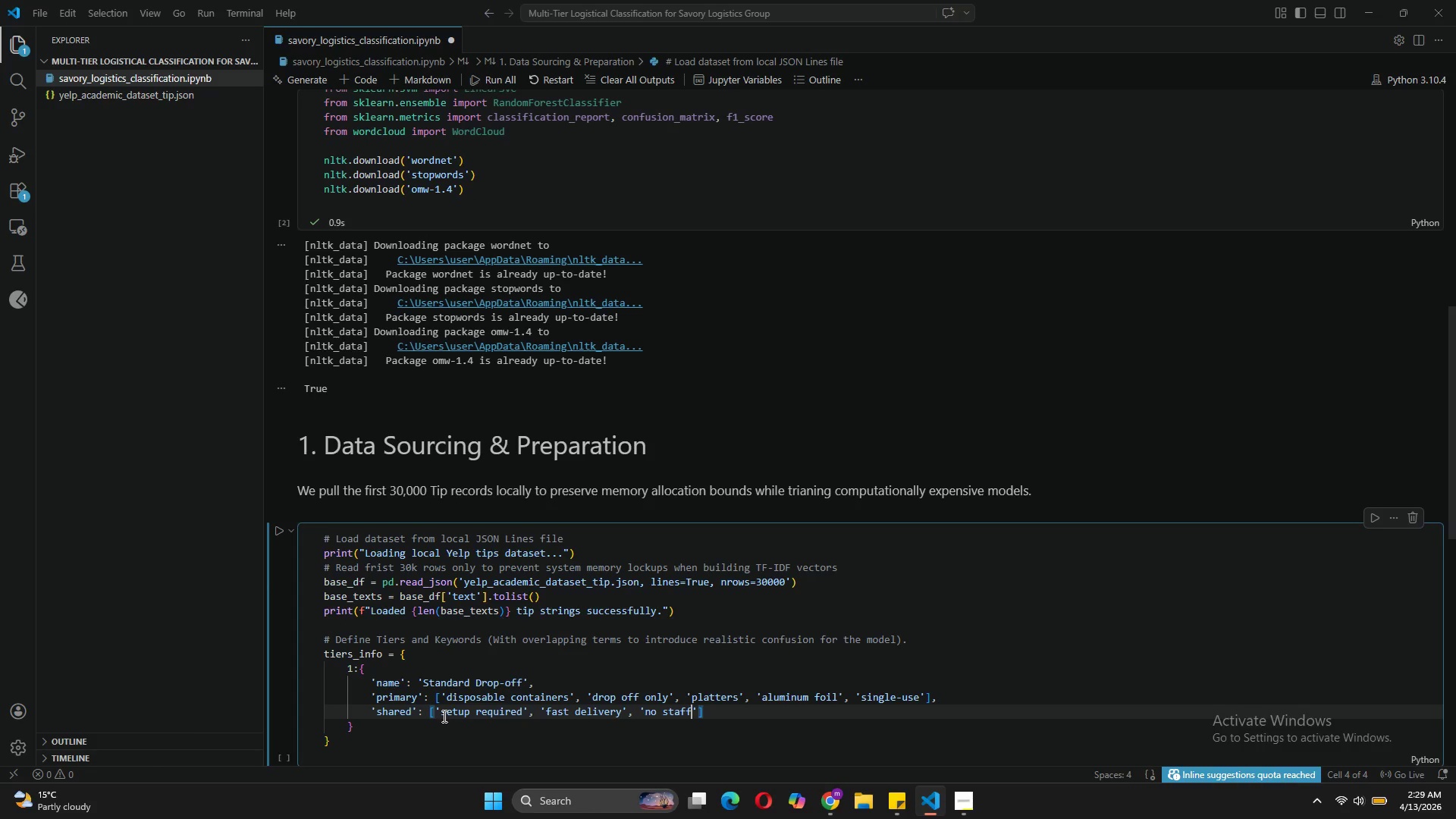 
key(ArrowRight)
 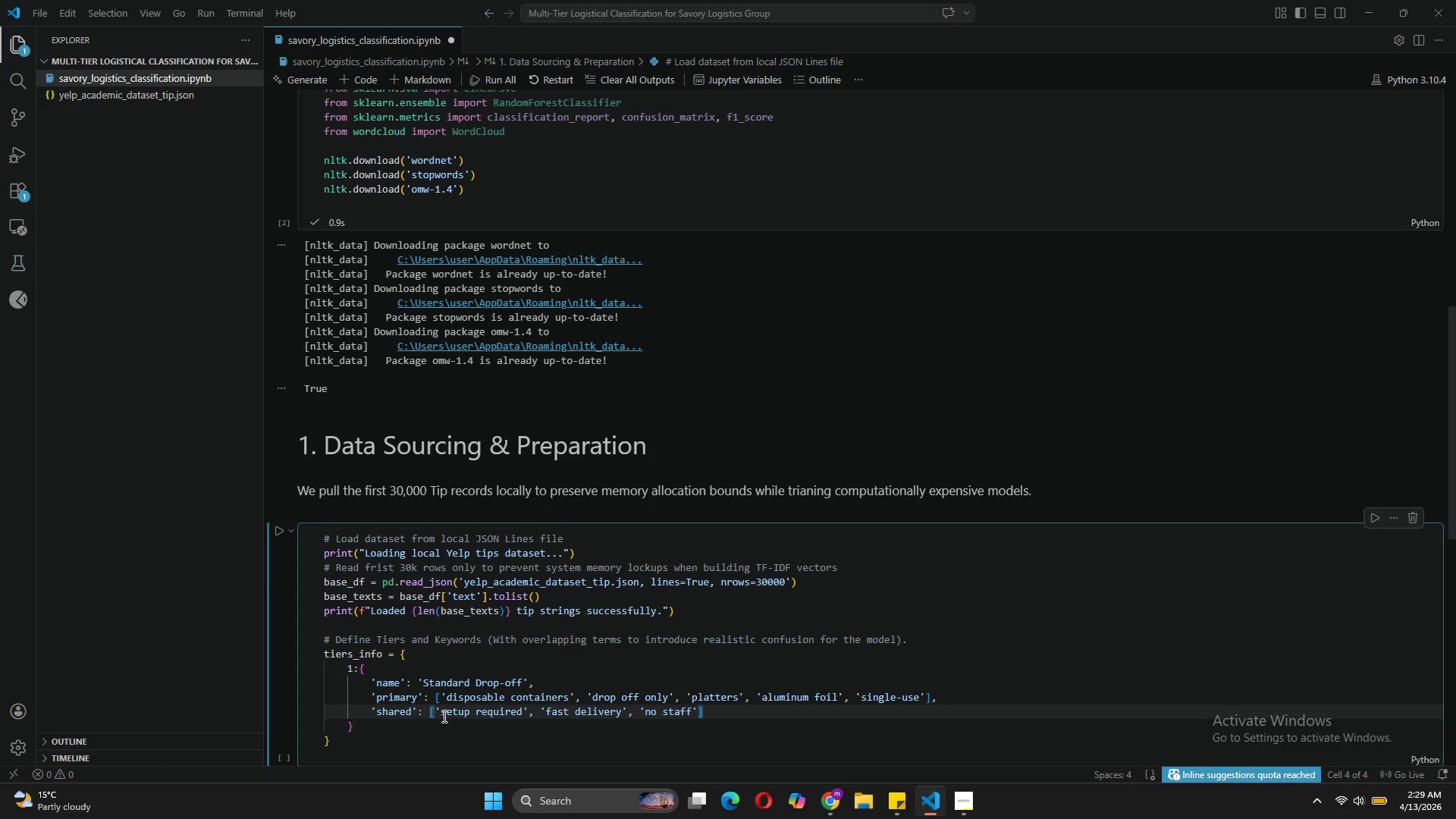 
type(, 'delic)
key(Backspace)
type(very timeframe)
 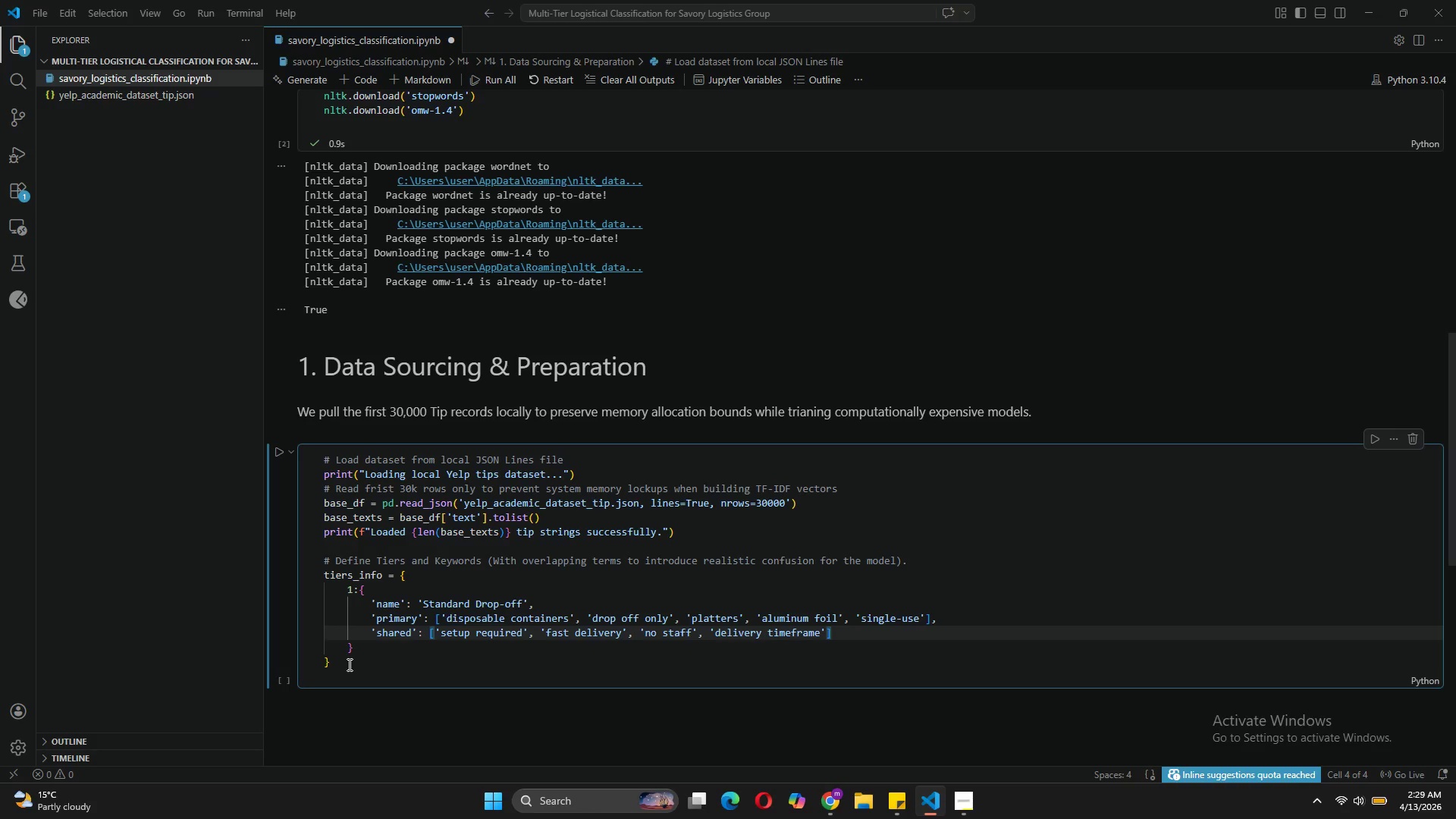 
wait(6.11)
 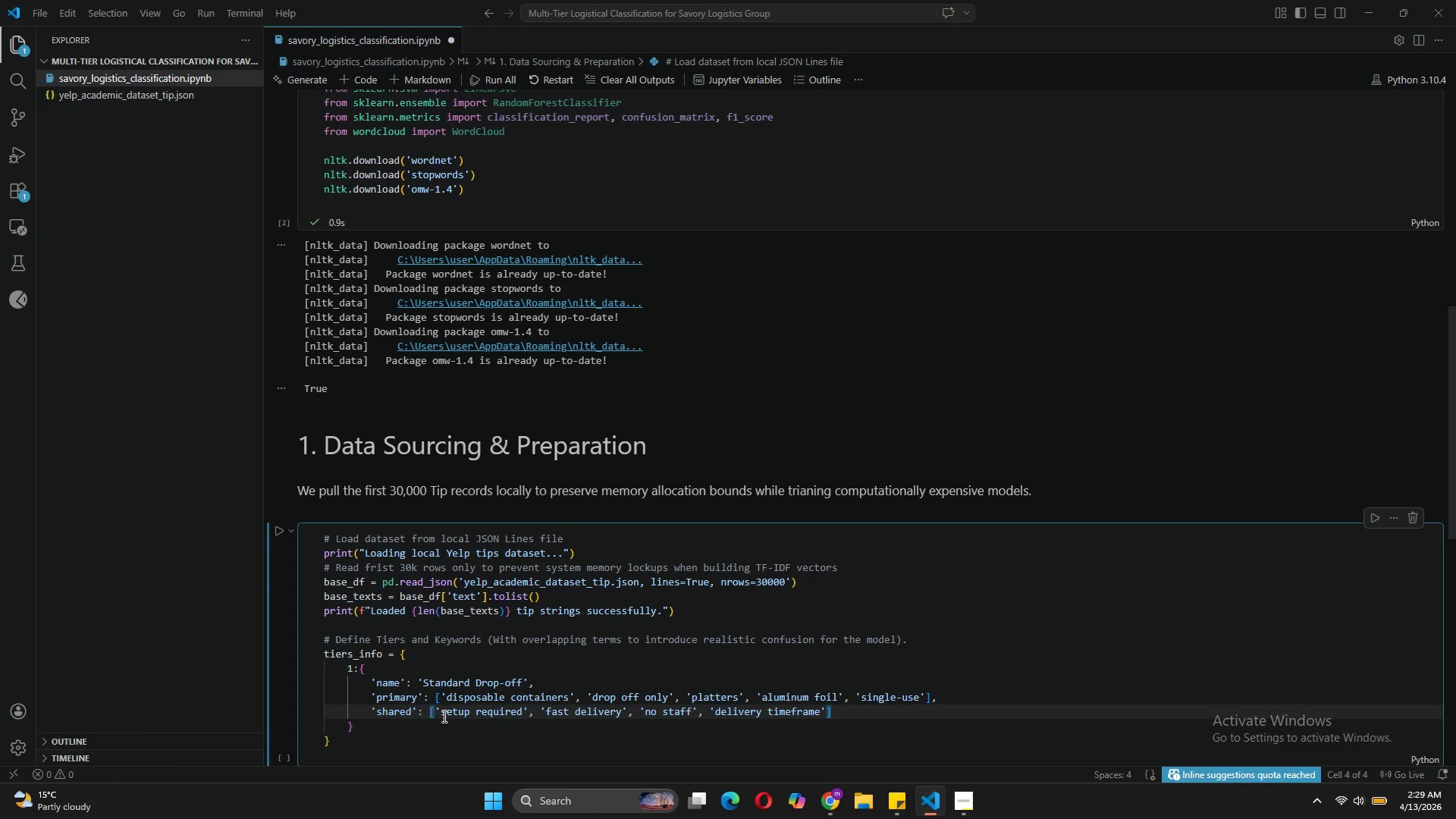 
left_click([357, 651])
 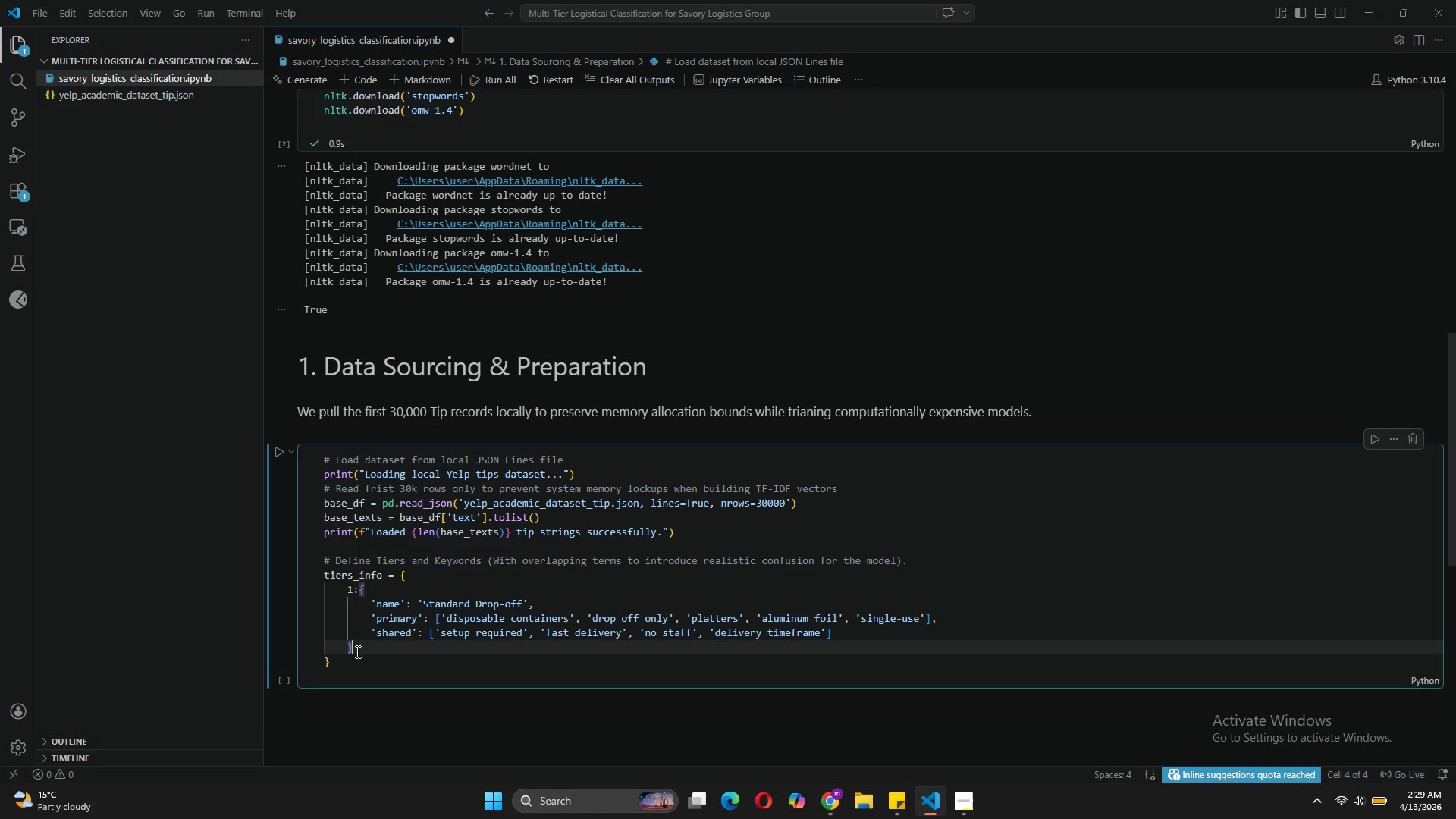 
key(Comma)
 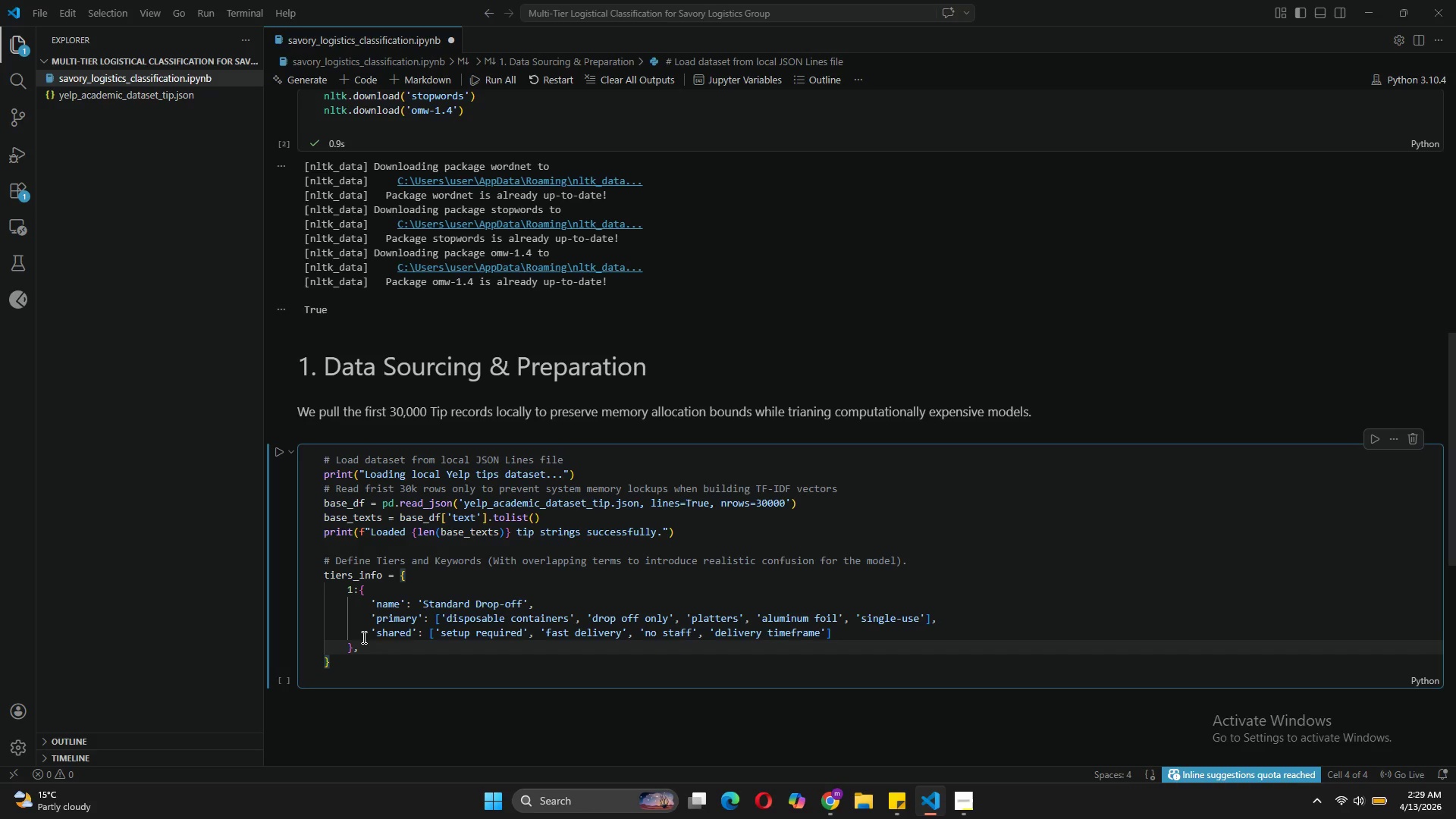 
wait(6.2)
 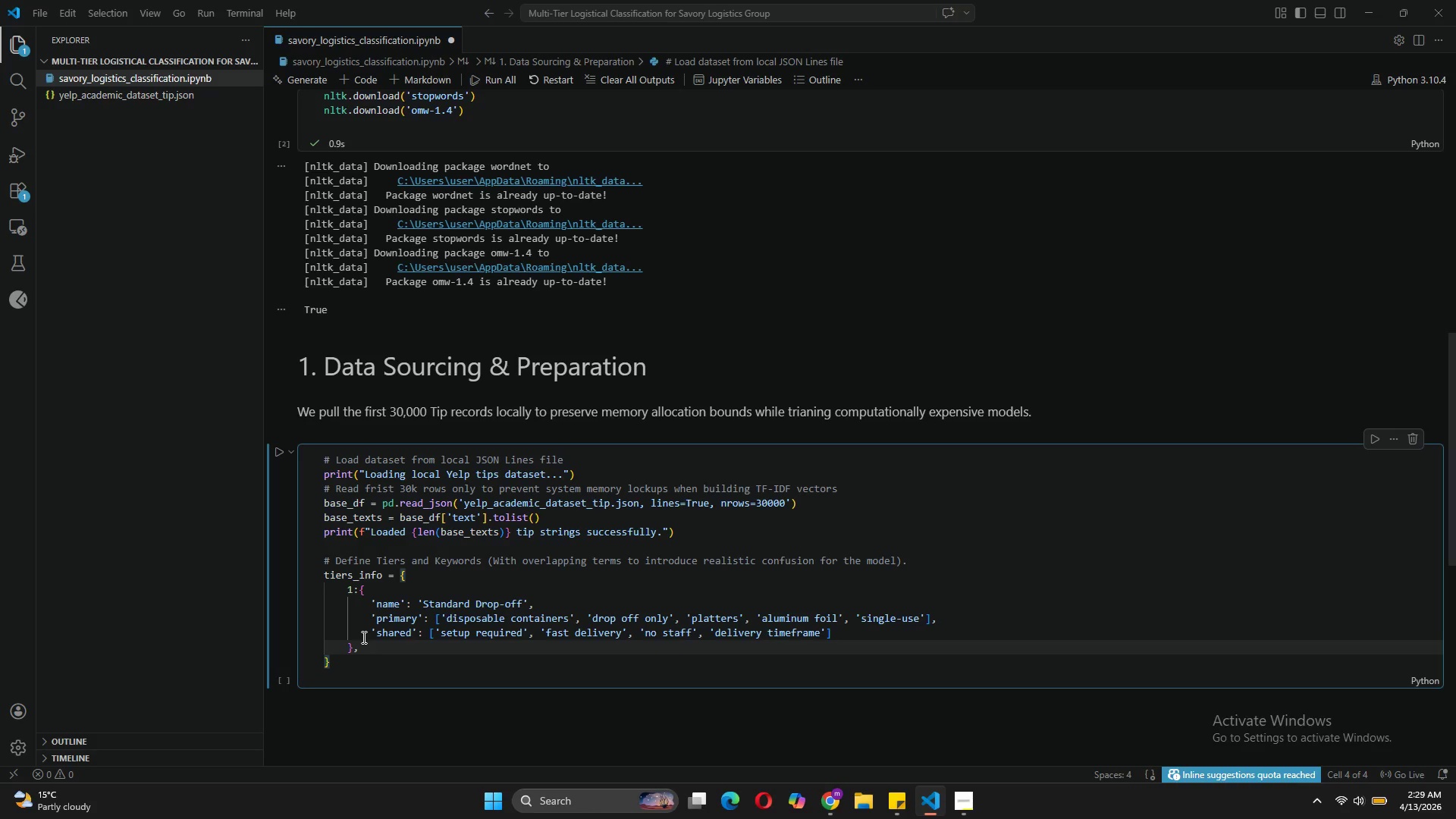 
left_click_drag(start_coordinate=[360, 651], to_coordinate=[346, 592])
 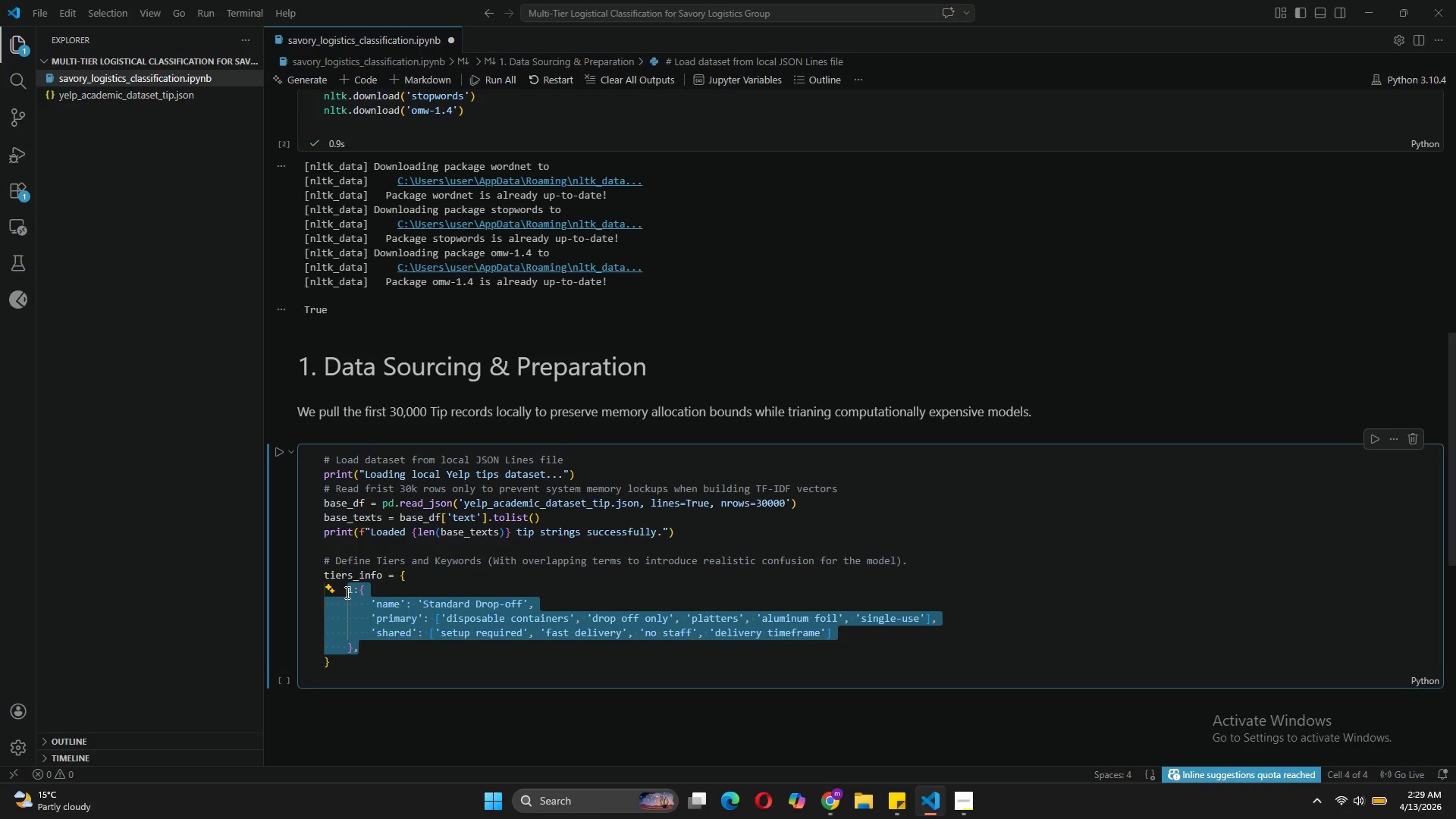 
key(Control+ControlLeft)
 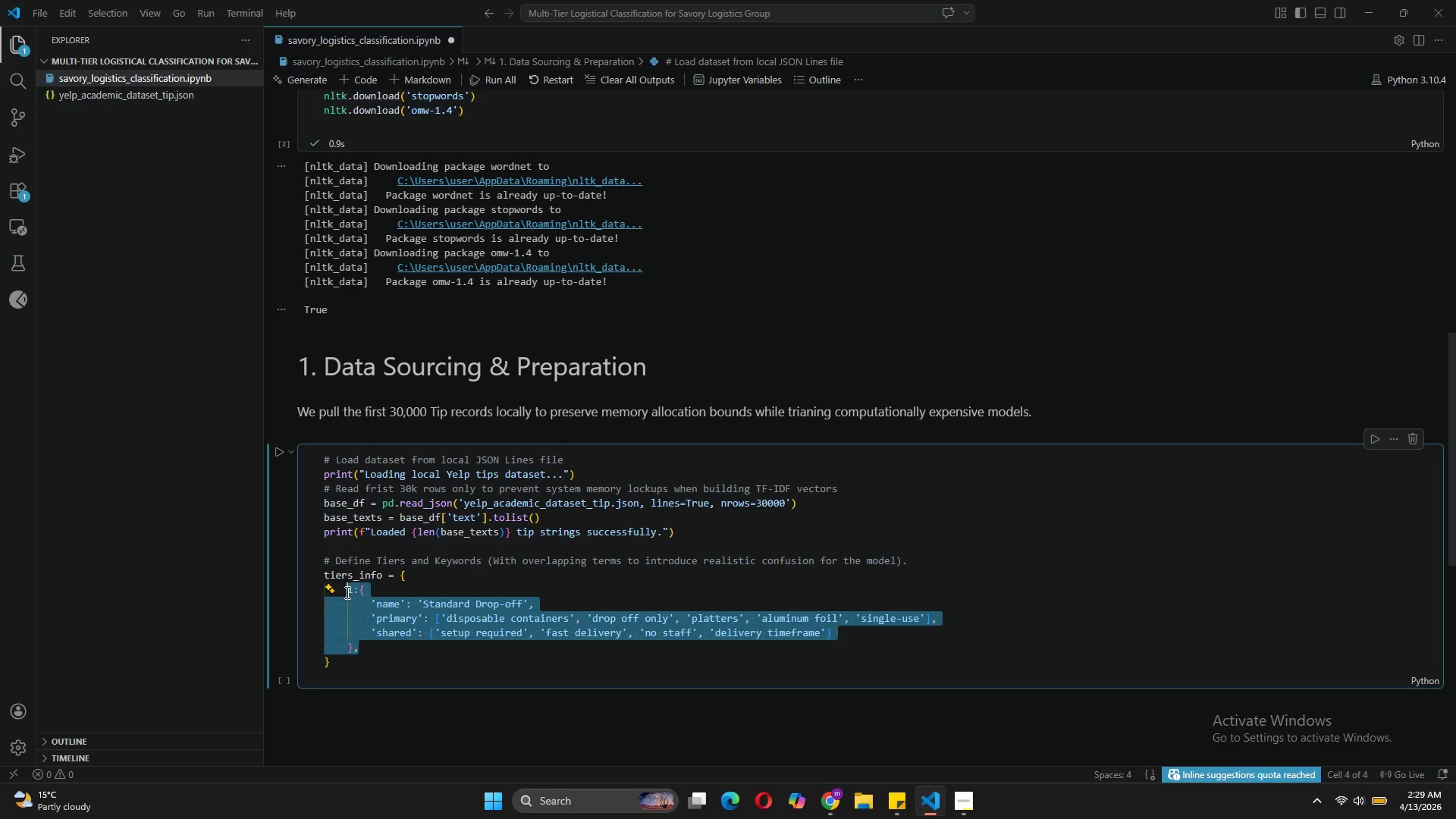 
key(Control+C)
 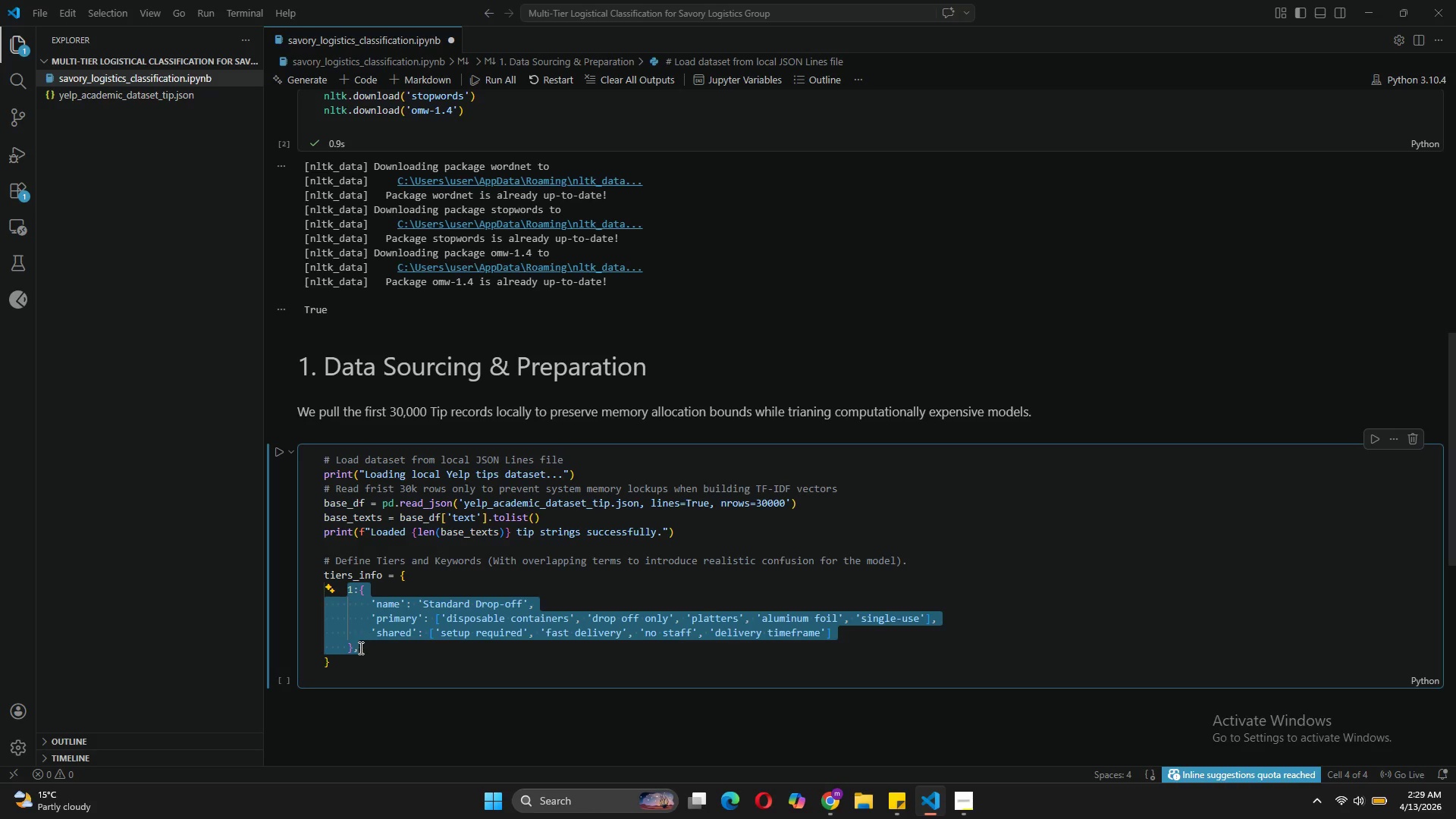 
left_click([359, 648])
 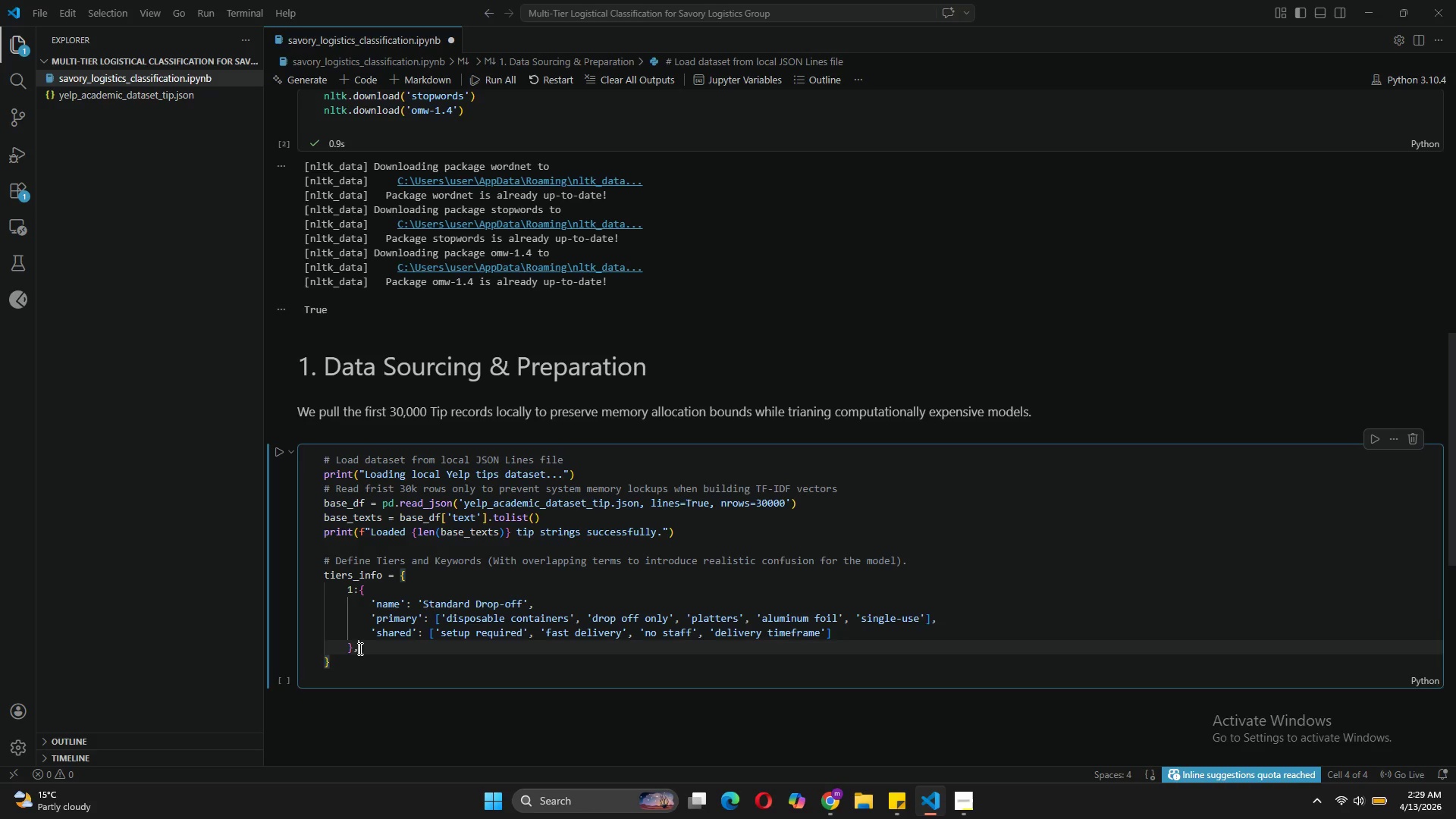 
key(Enter)
 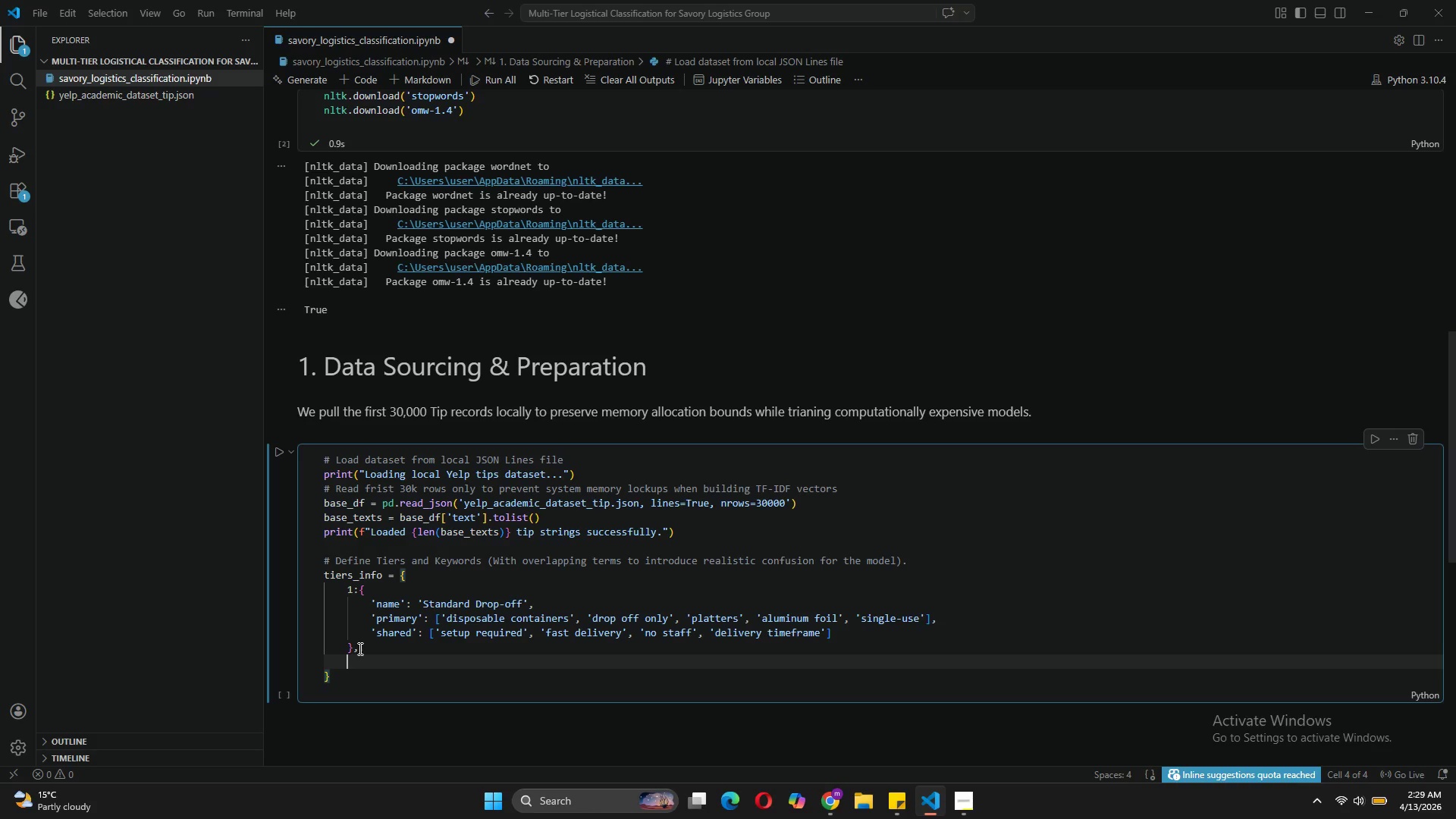 
key(Control+V)
 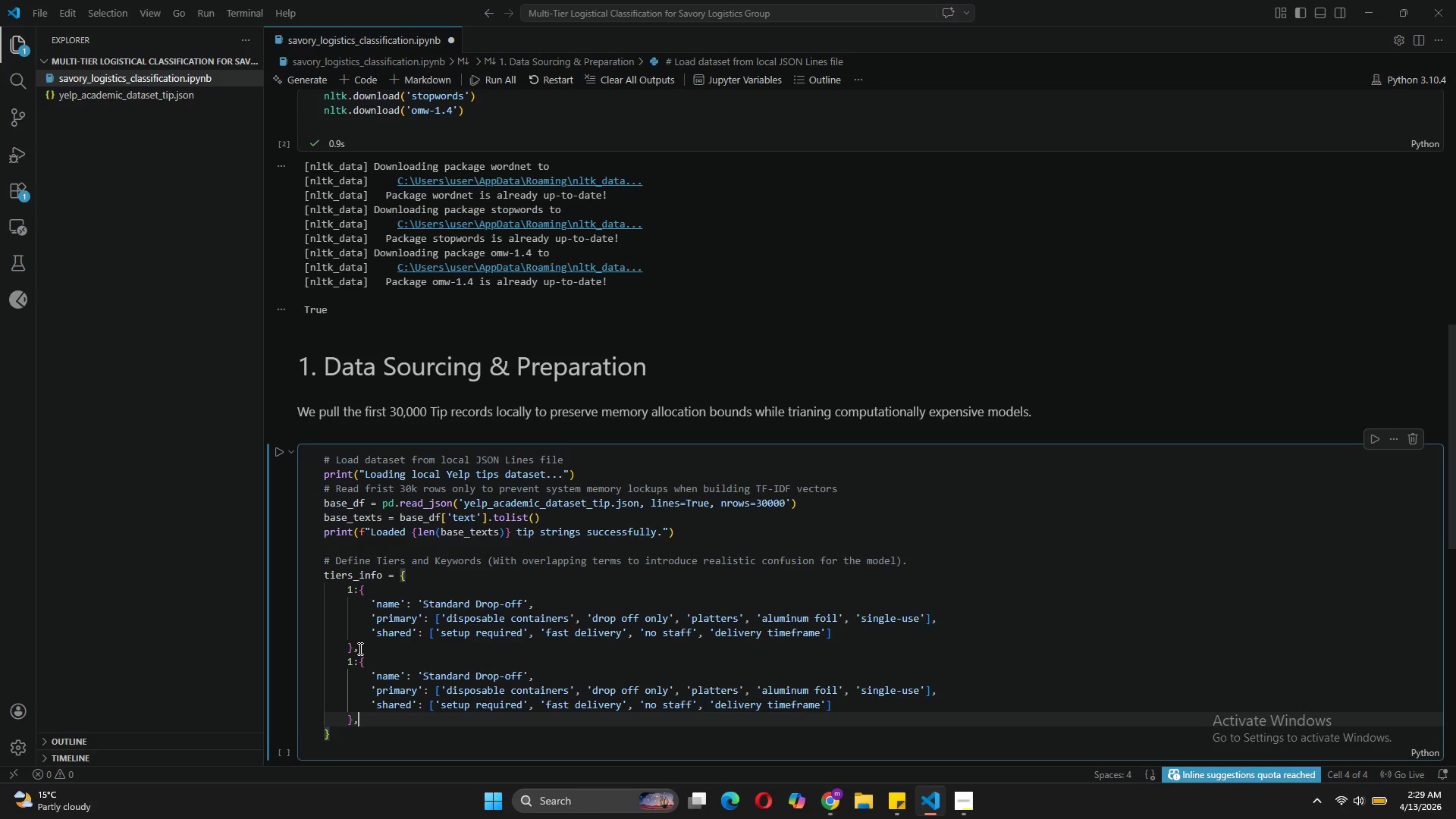 
key(Enter)
 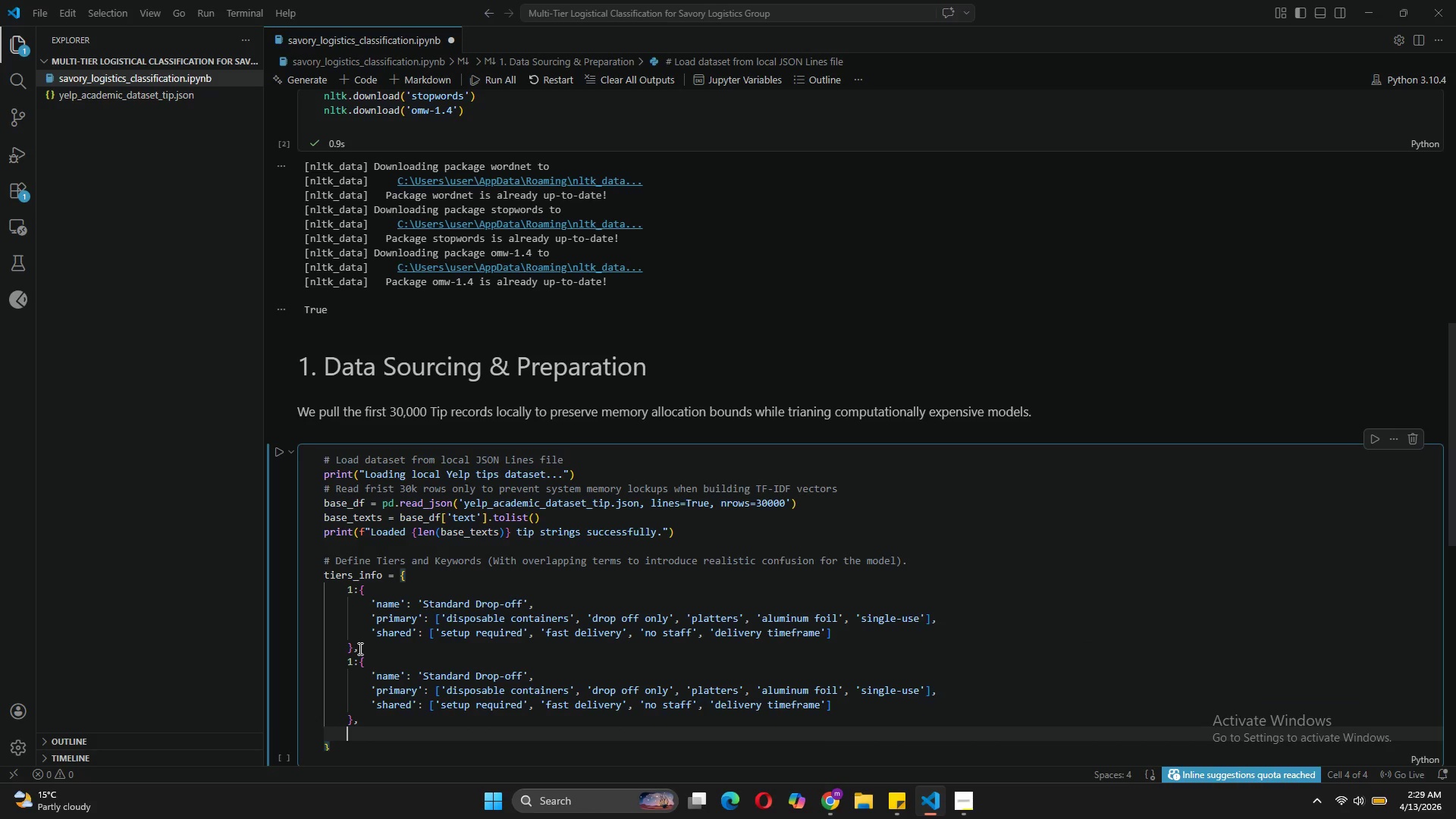 
key(Control+V)
 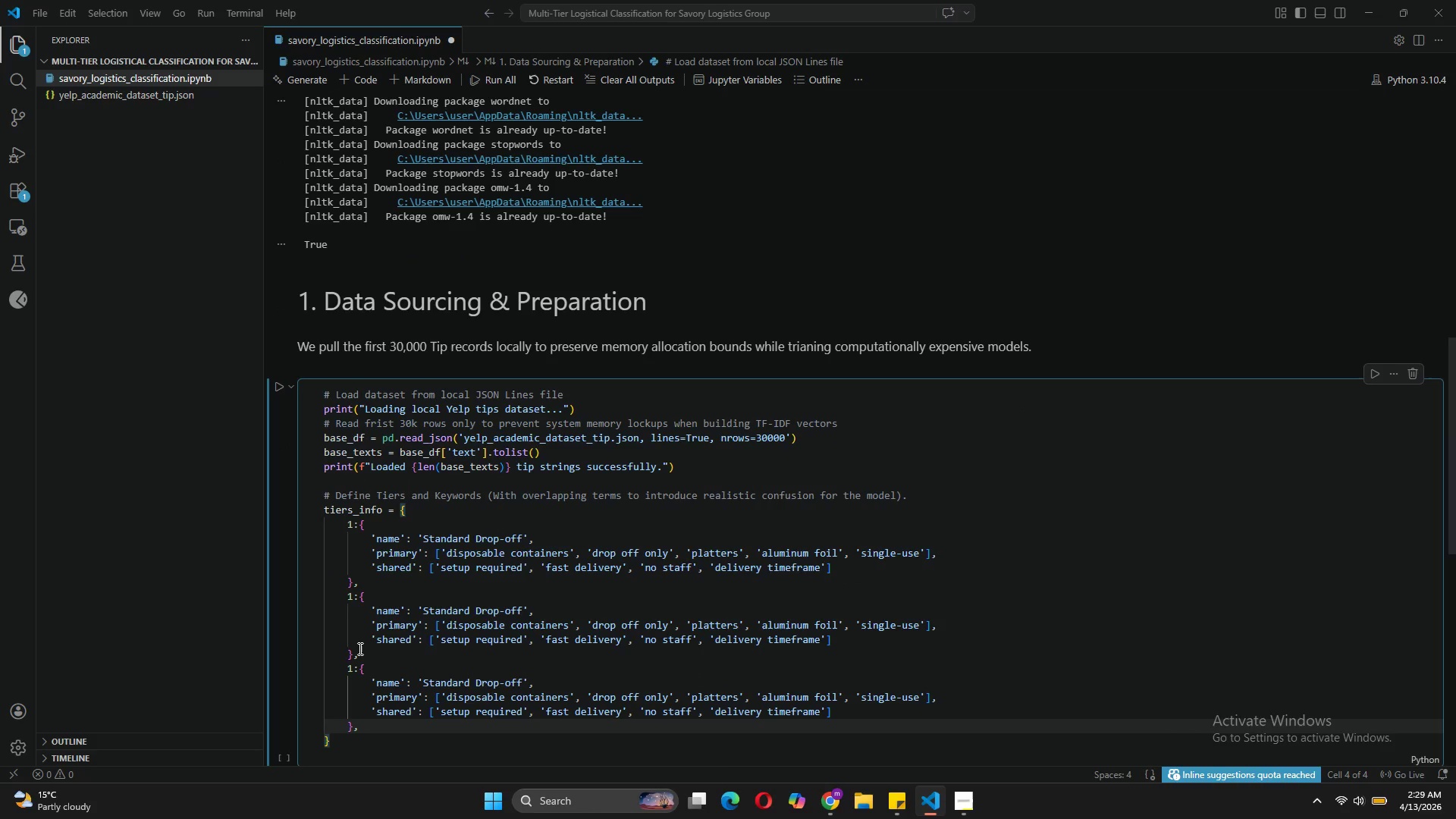 
key(Enter)
 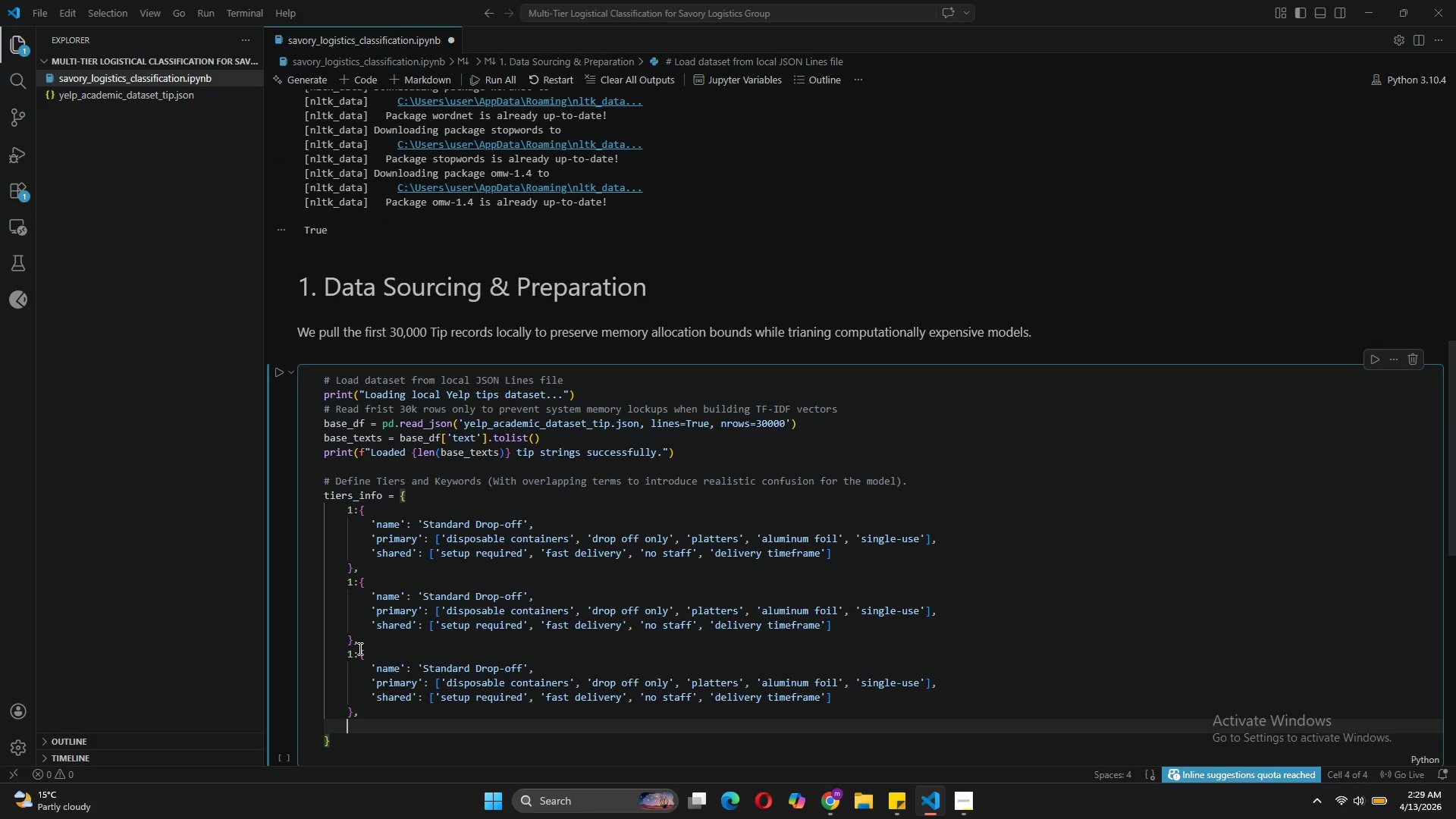 
key(Control+V)
 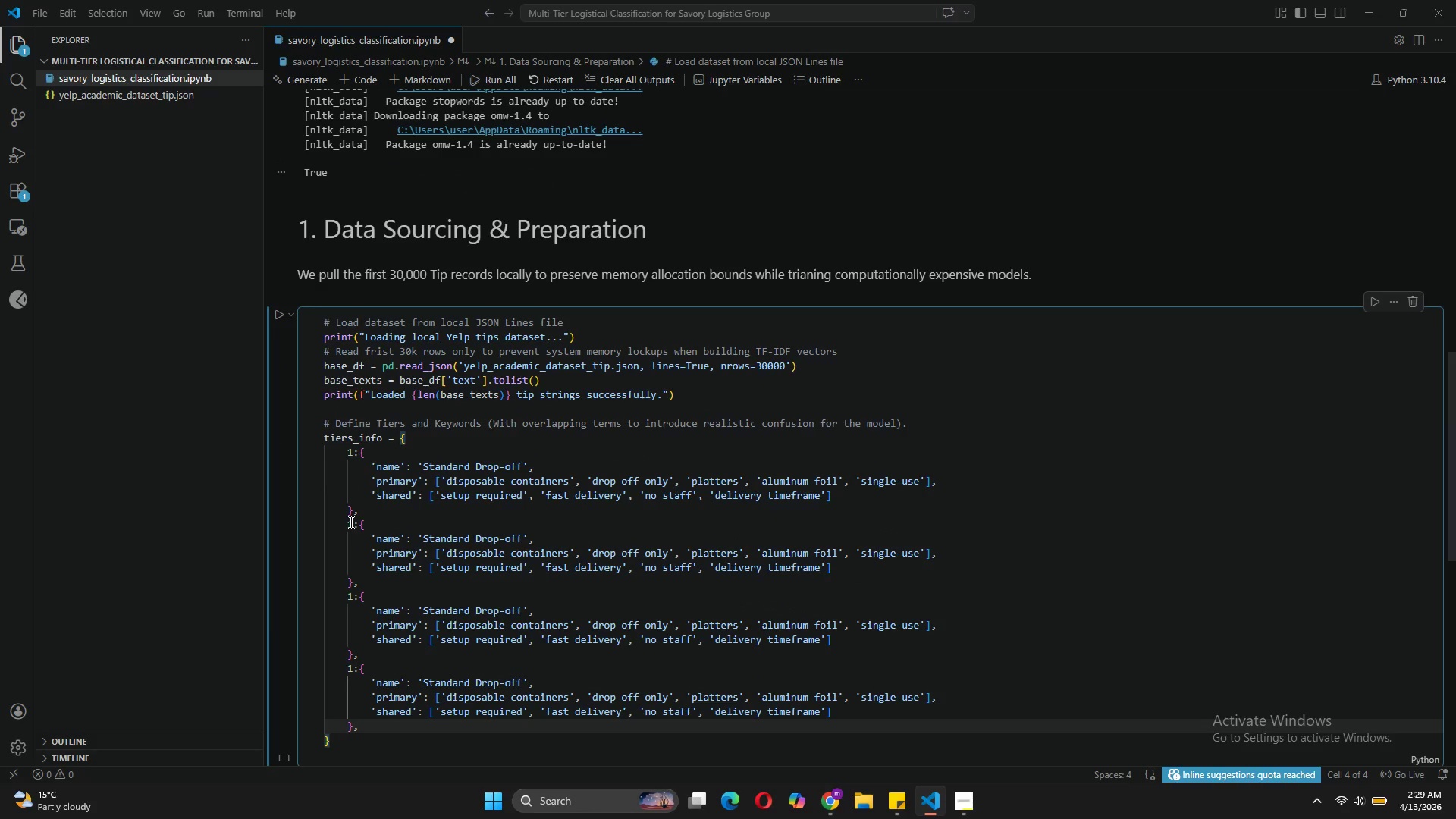 
left_click([350, 522])